 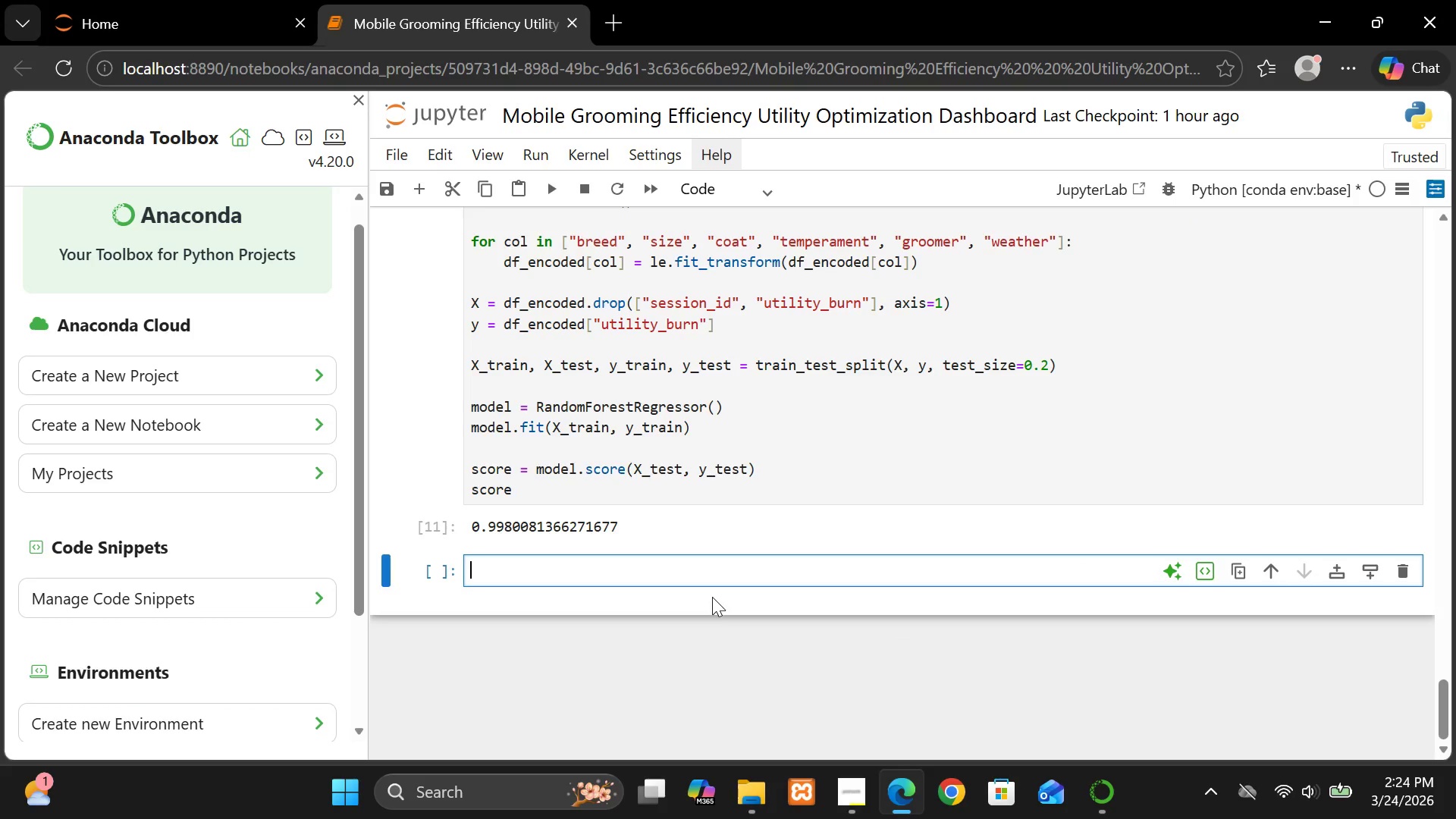 
left_click([723, 584])
 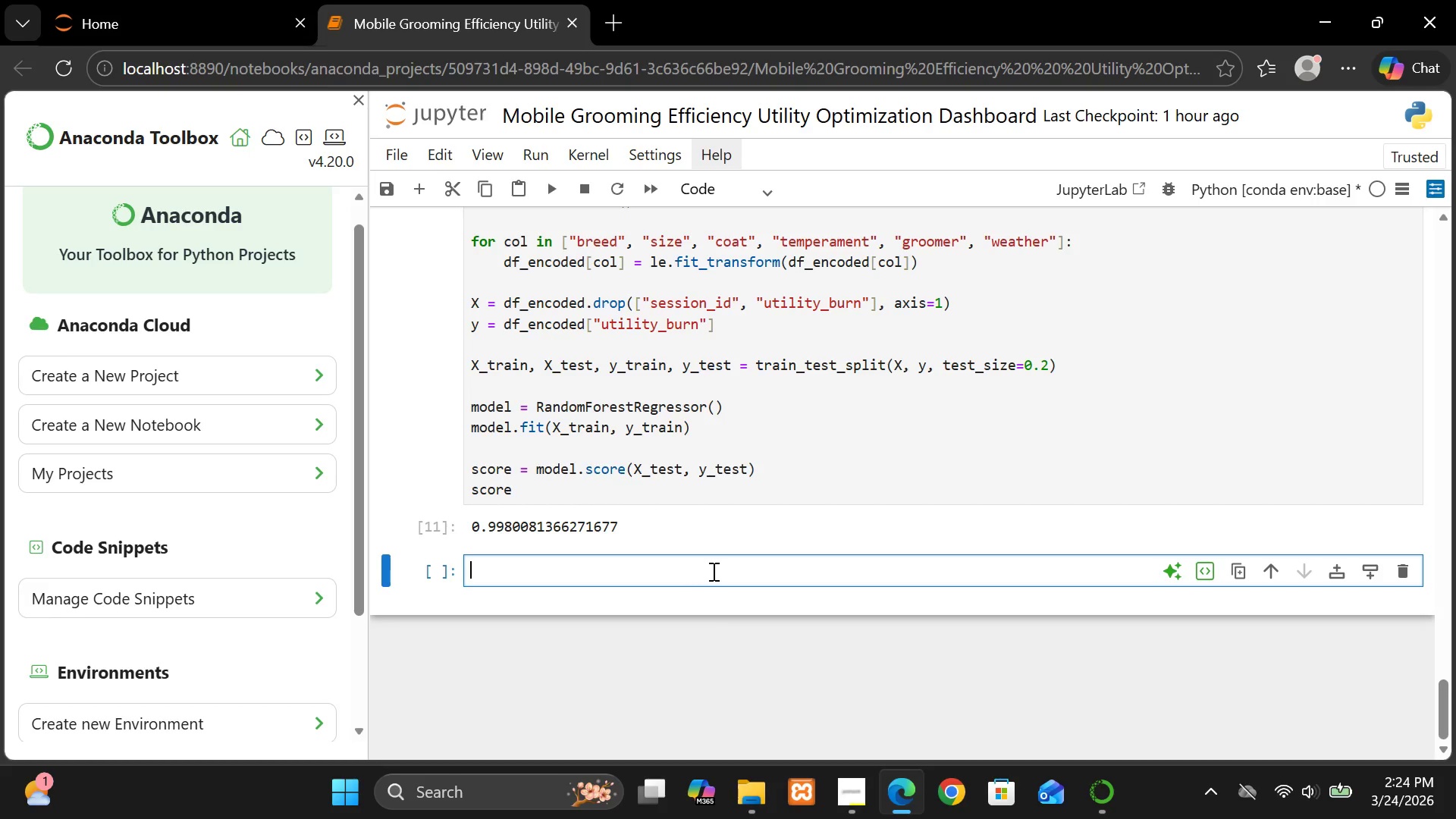 
type(def dashbos)
key(Backspace)
type(ard(groomer)
 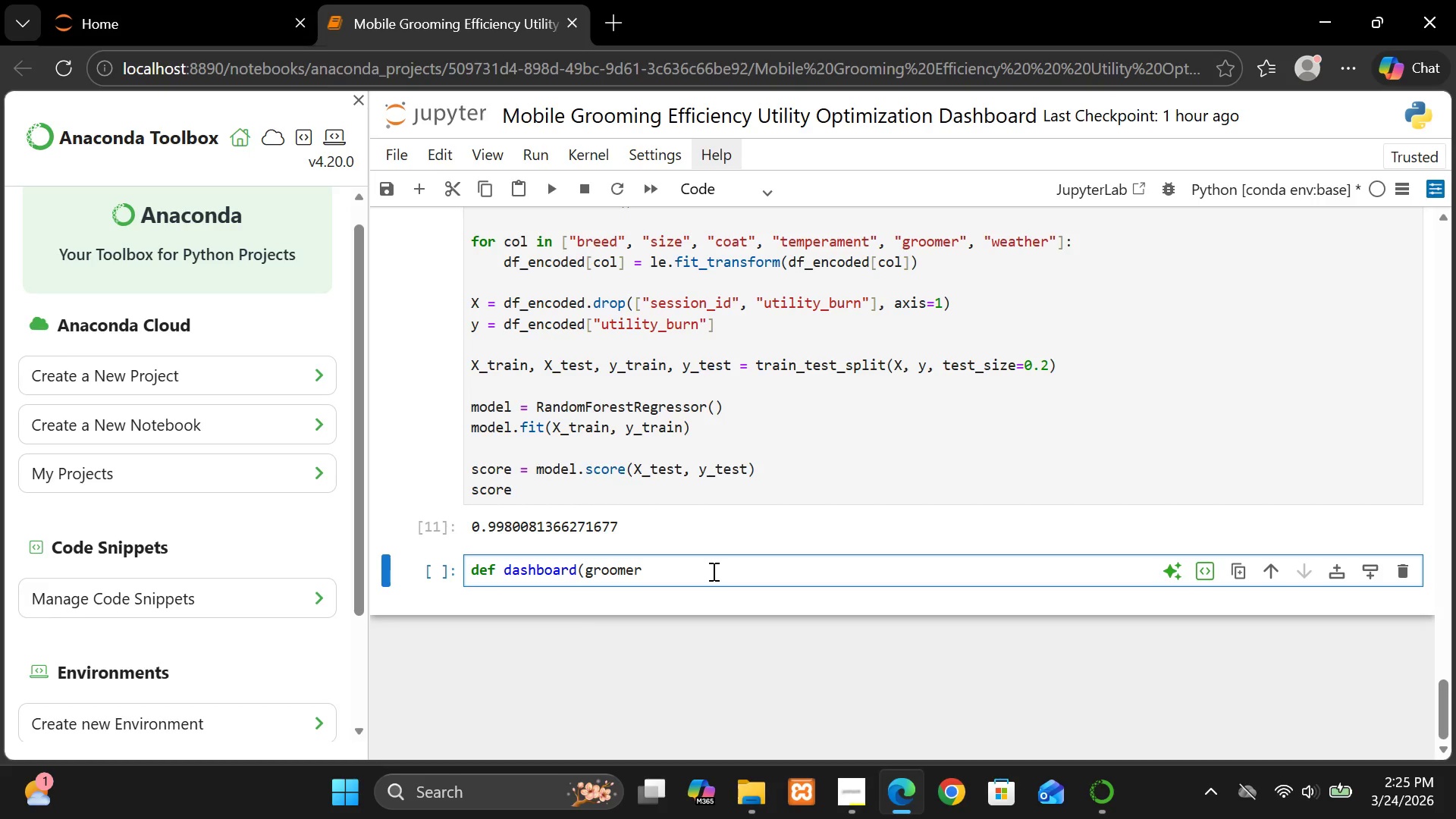 
wait(14.14)
 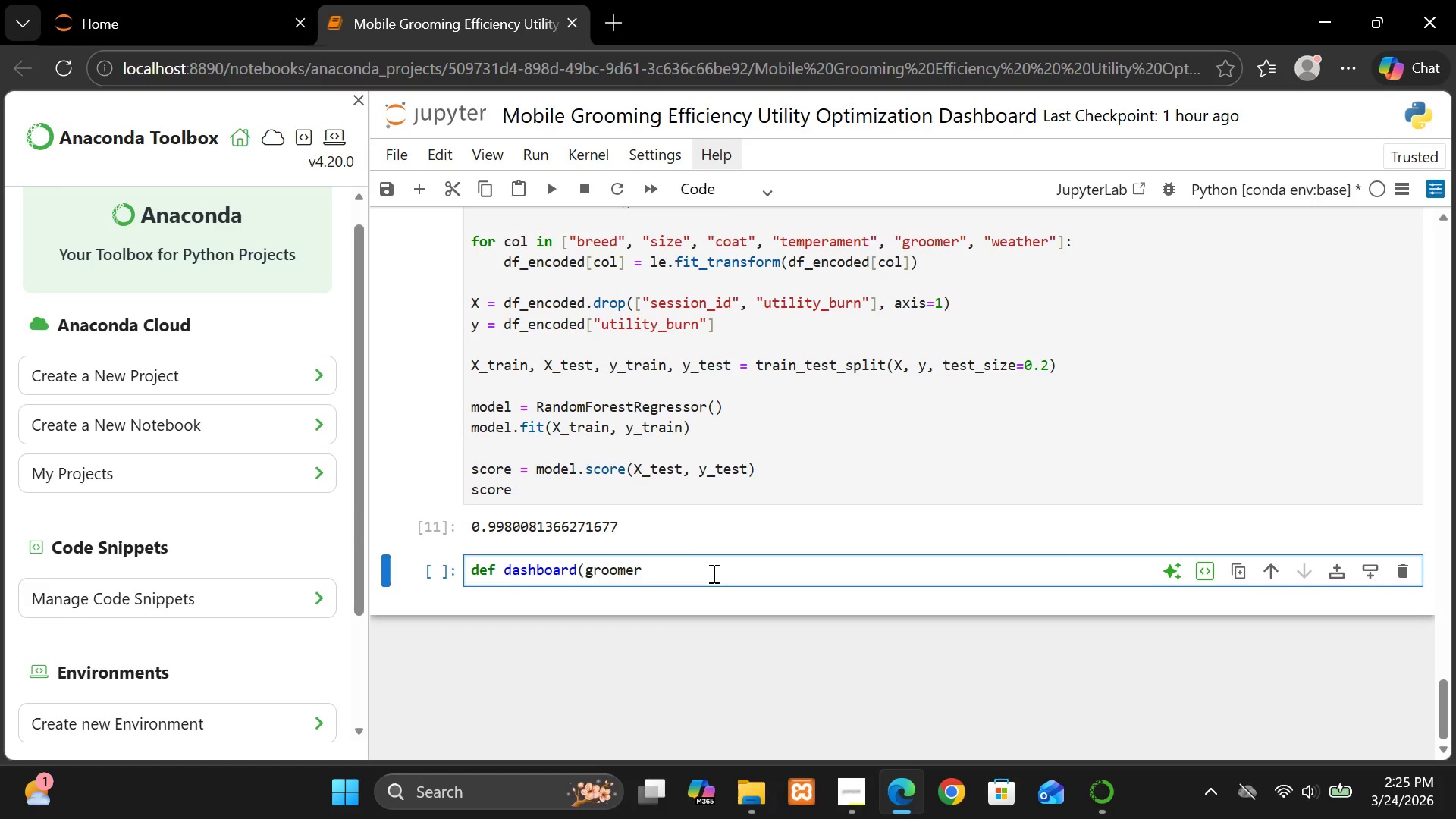 
left_click([858, 798])